 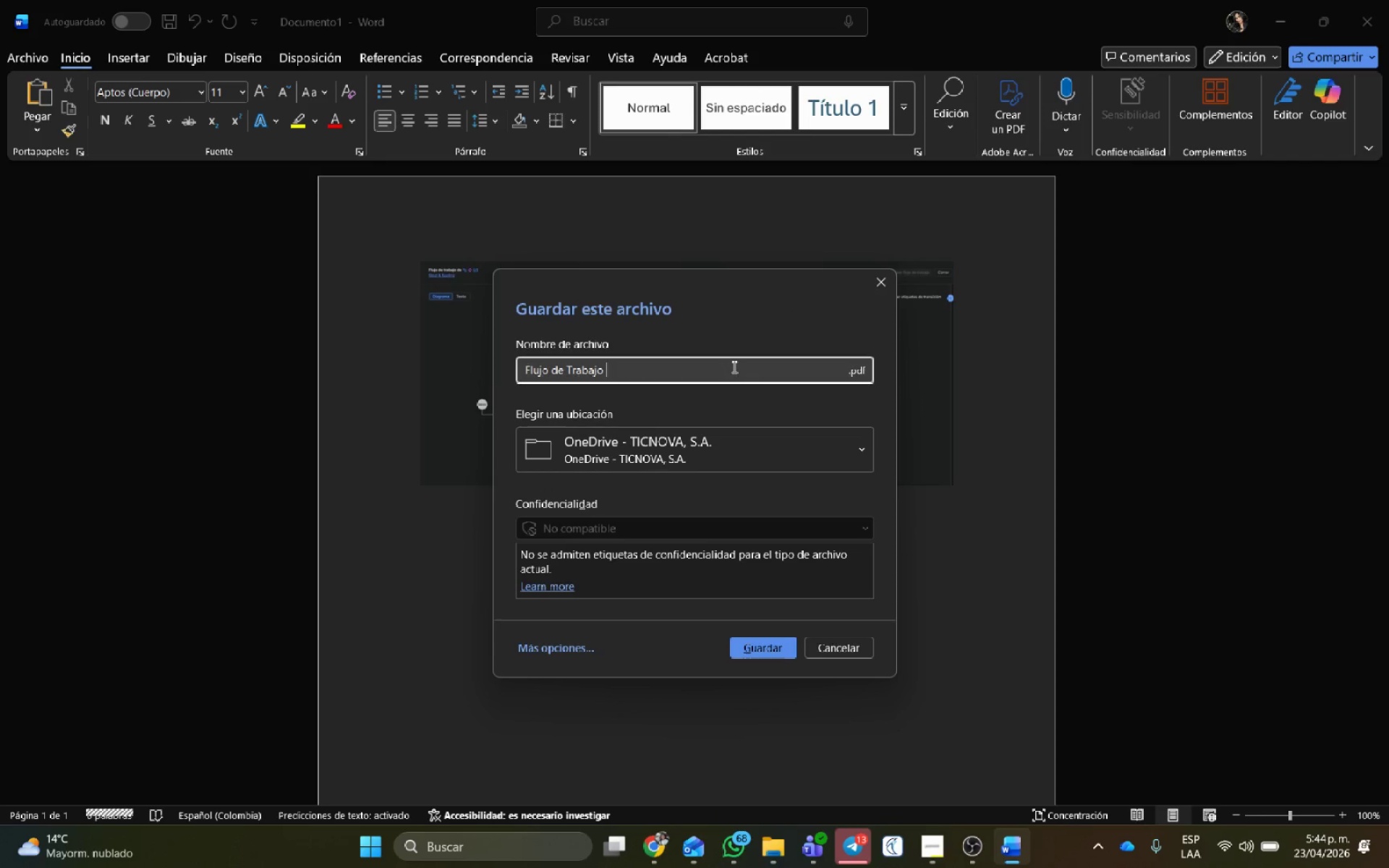 
key(Control+V)
 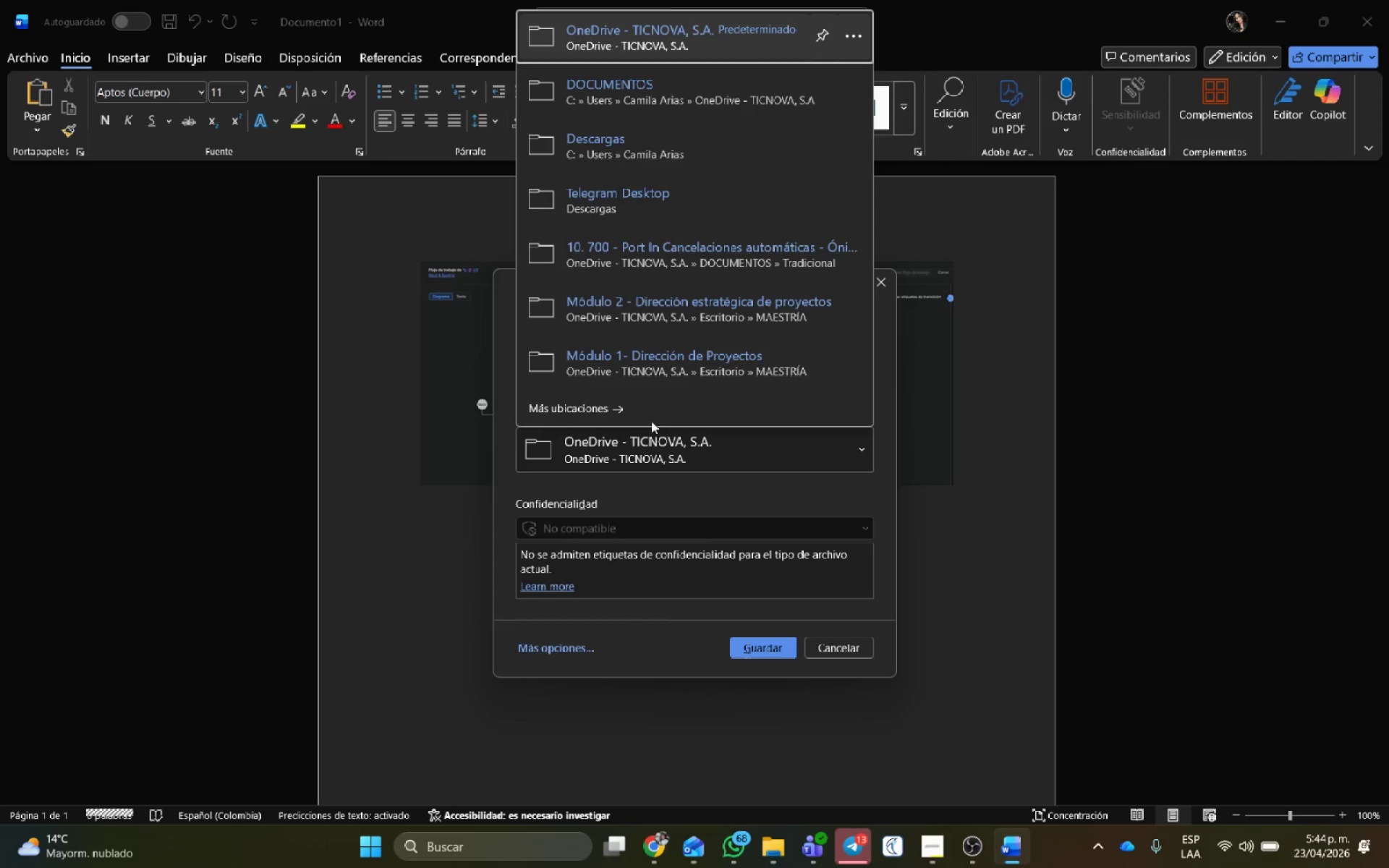 
left_click([599, 149])
 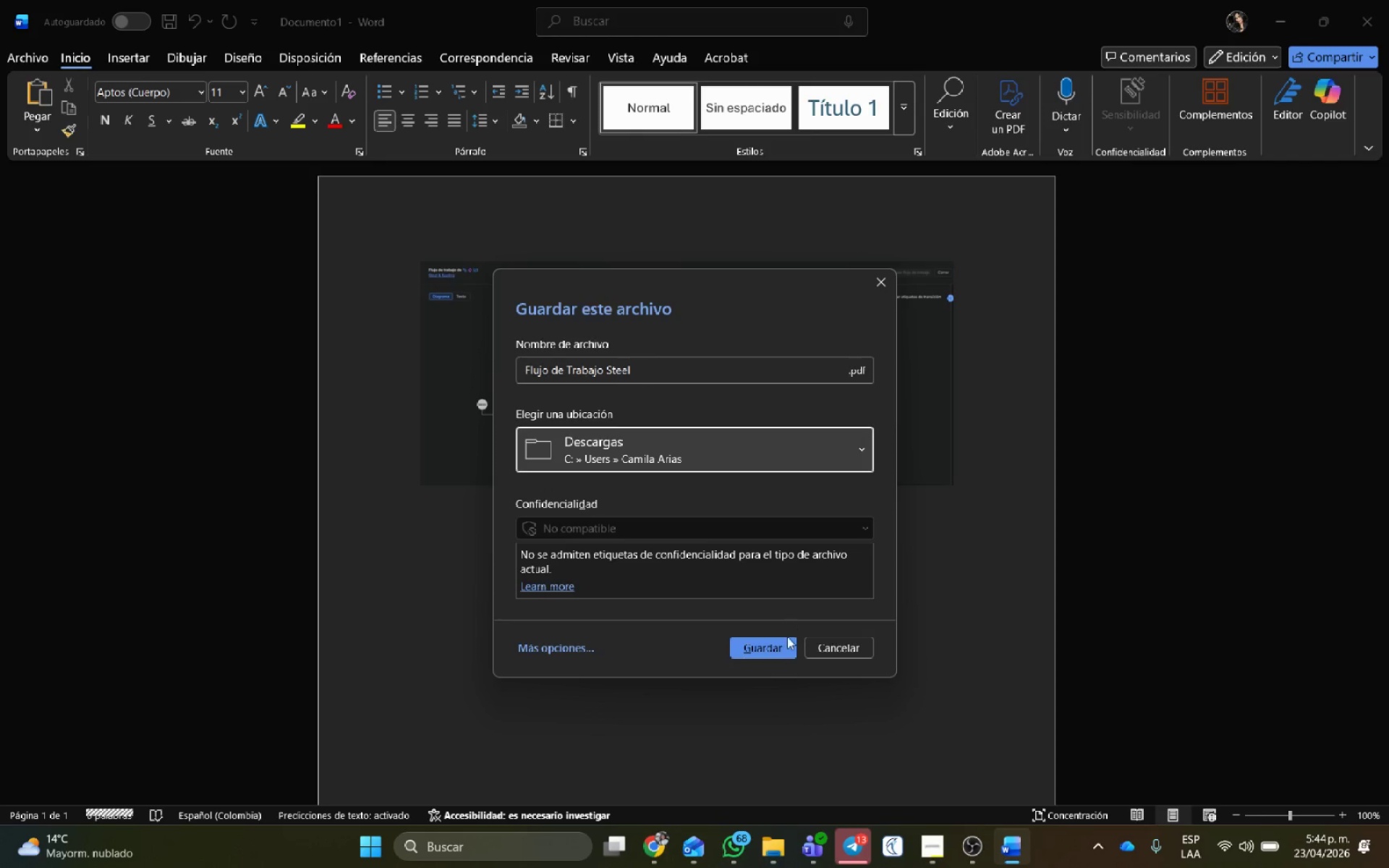 
left_click([776, 644])
 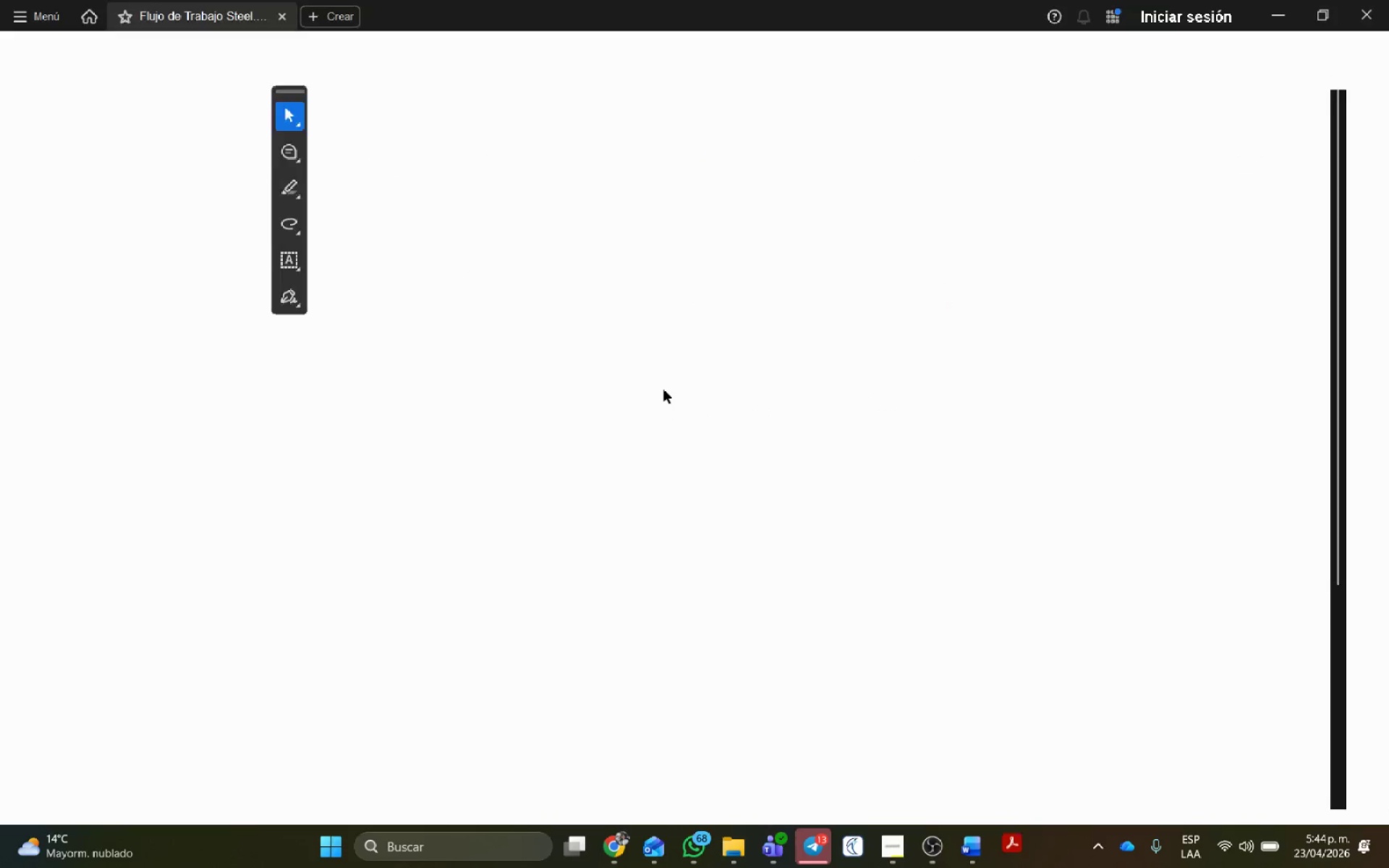 
left_click([1366, 15])
 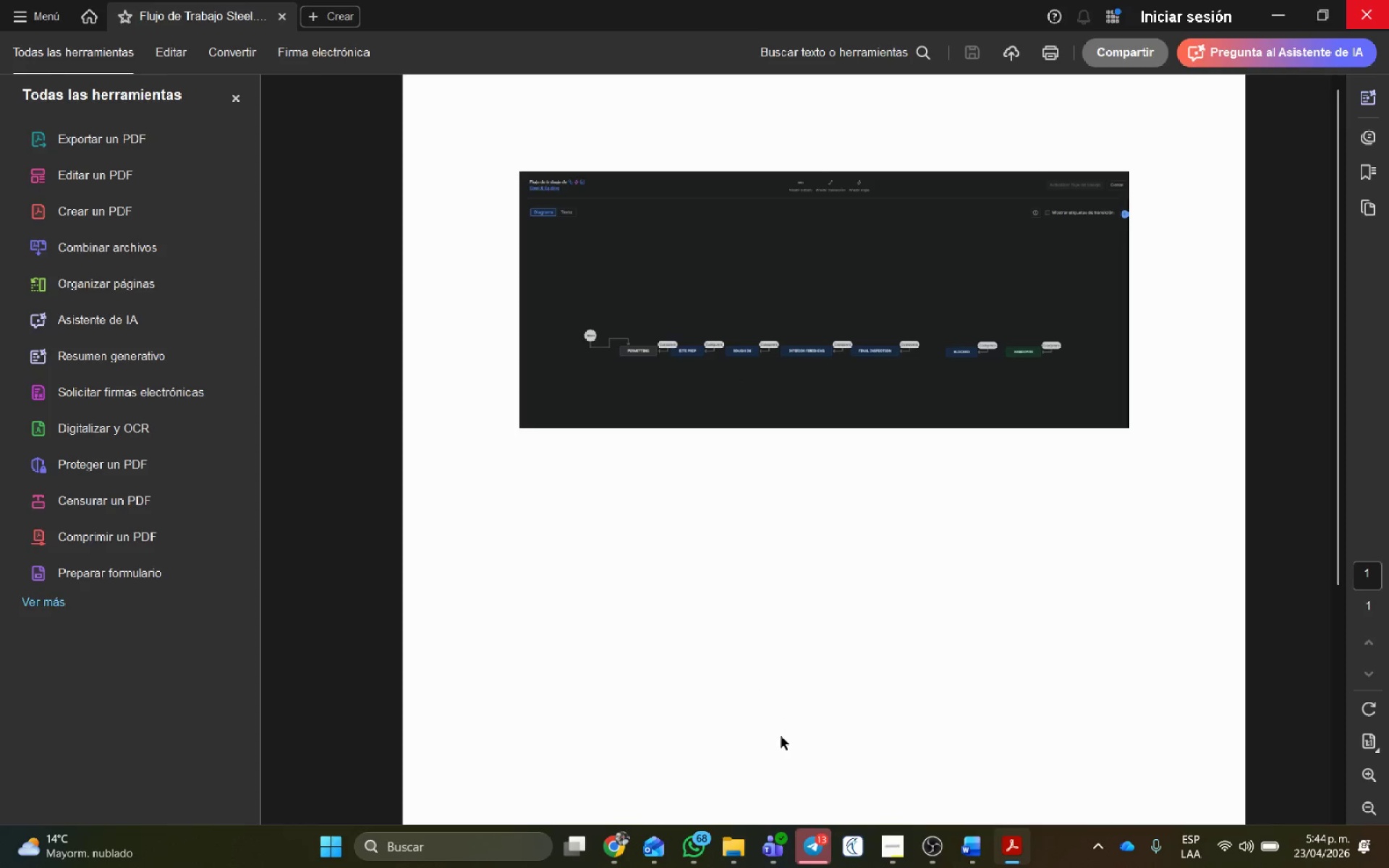 
left_click([684, 404])
 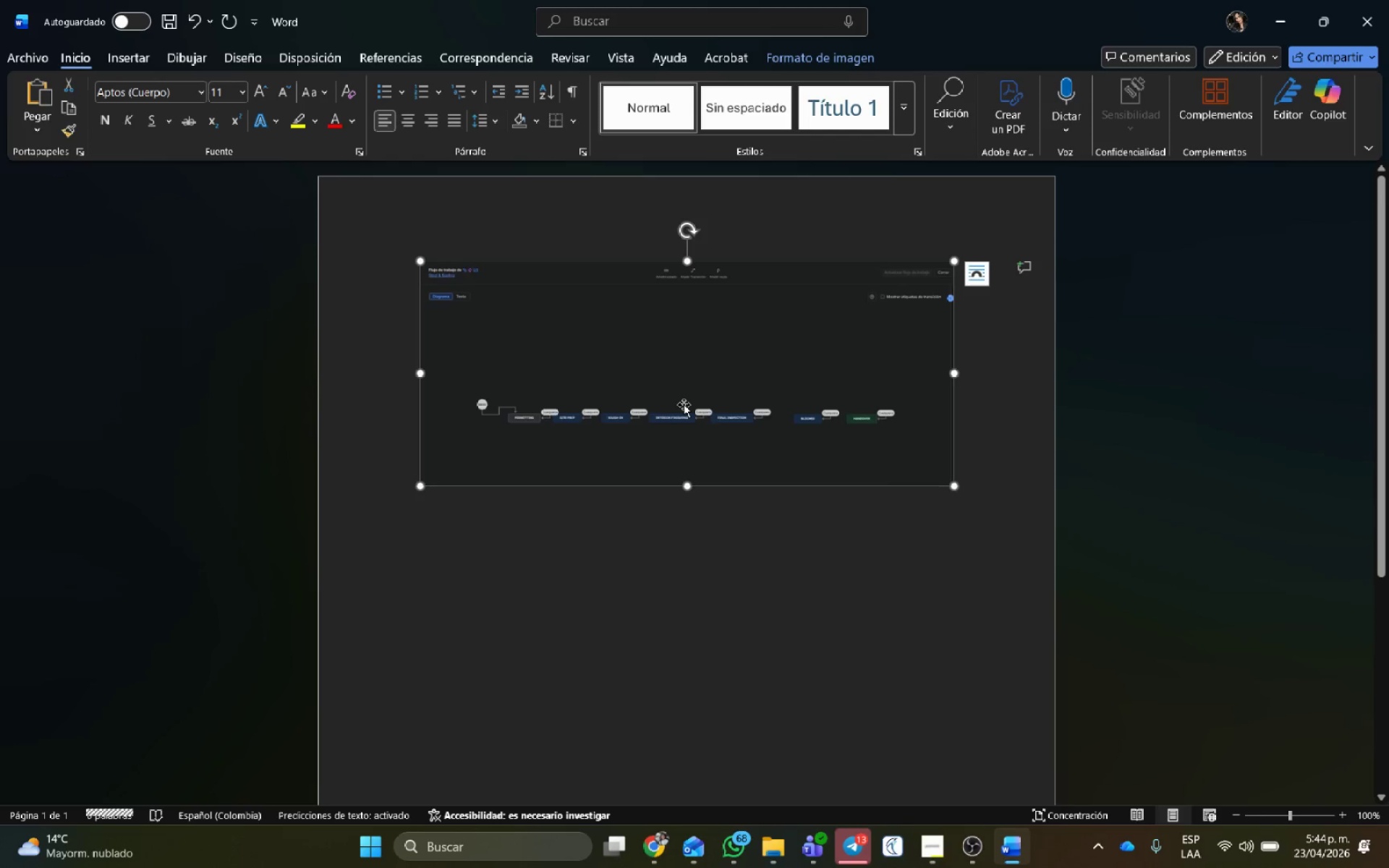 
key(Backspace)
 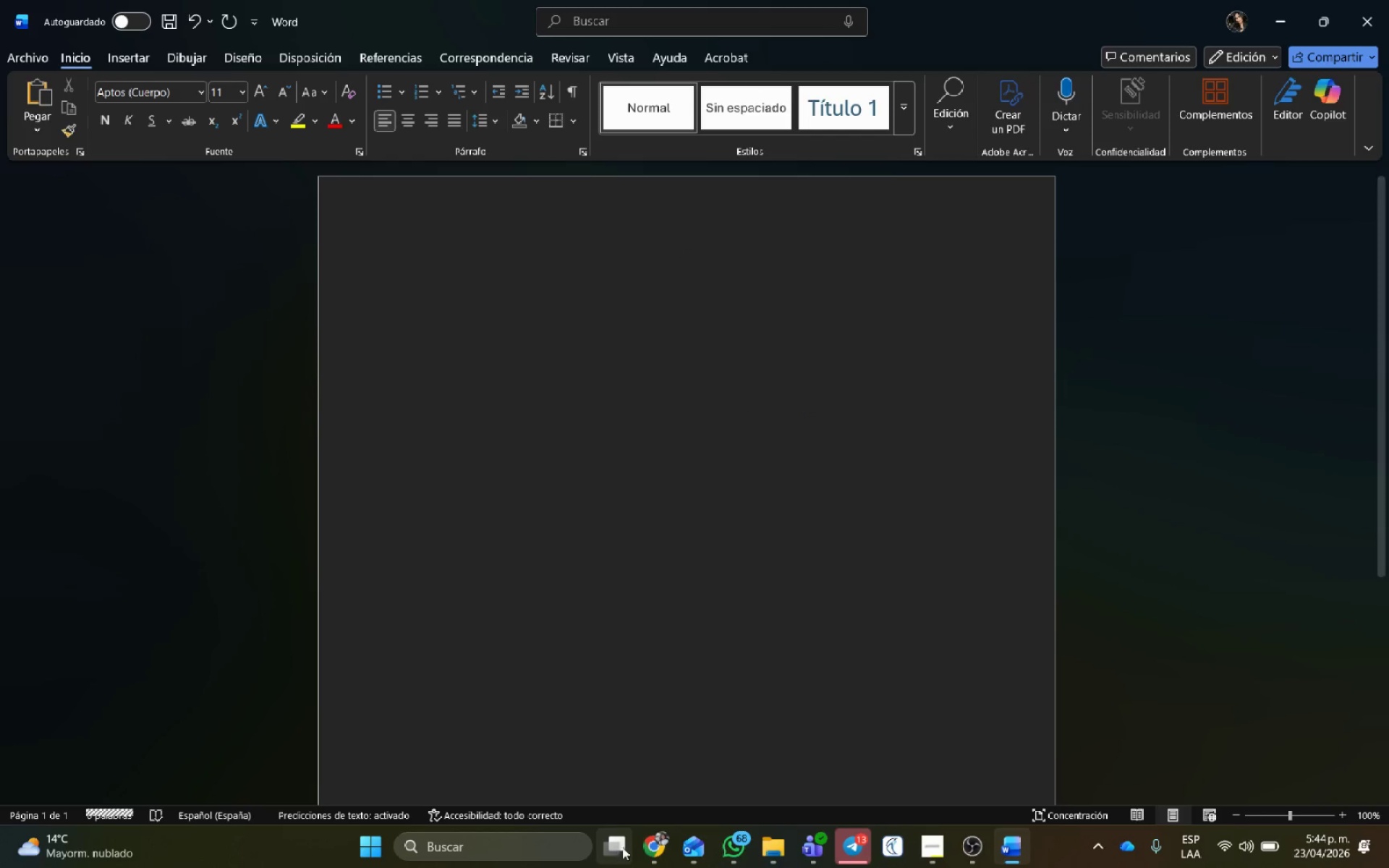 
left_click([662, 851])
 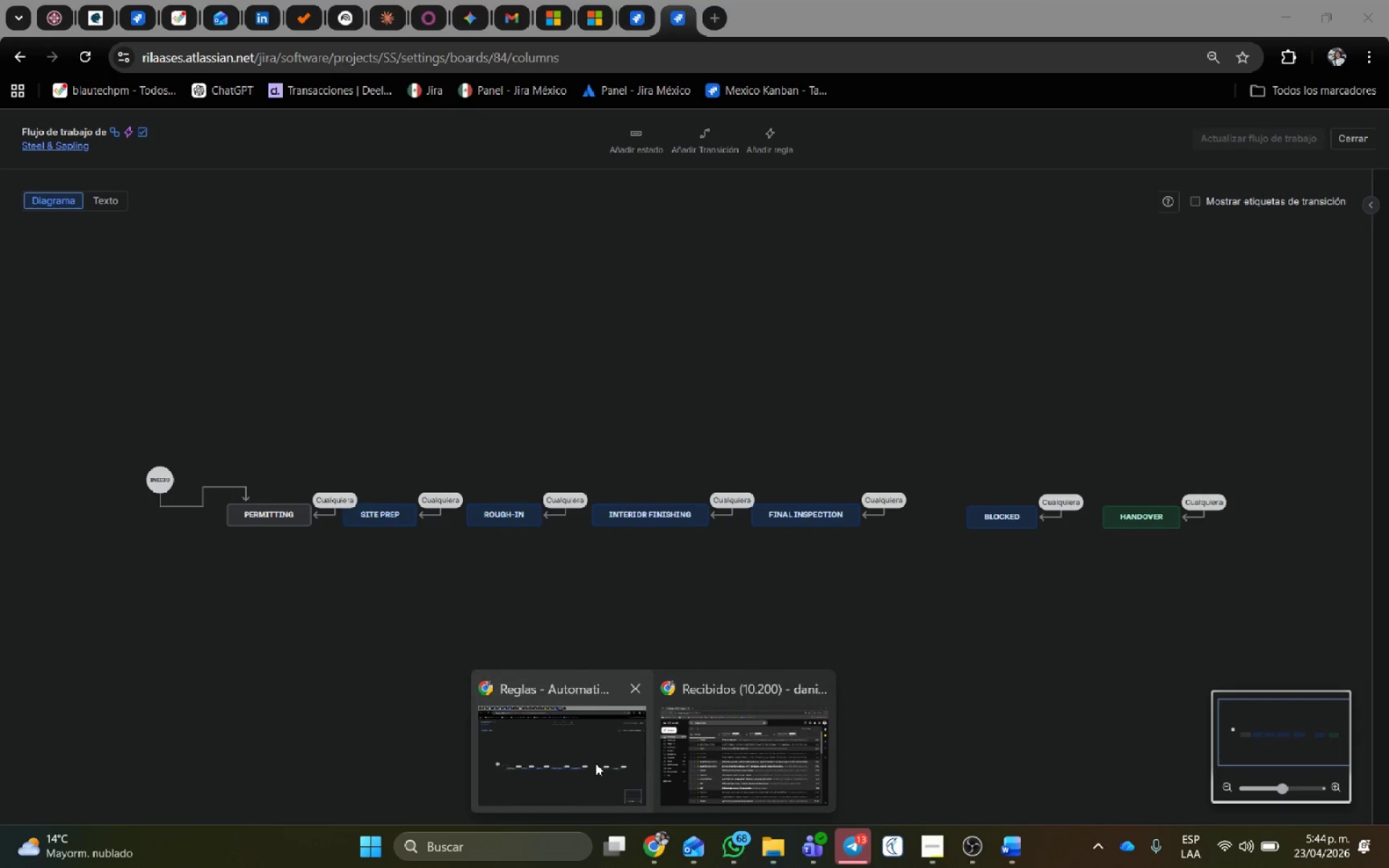 
left_click([596, 763])
 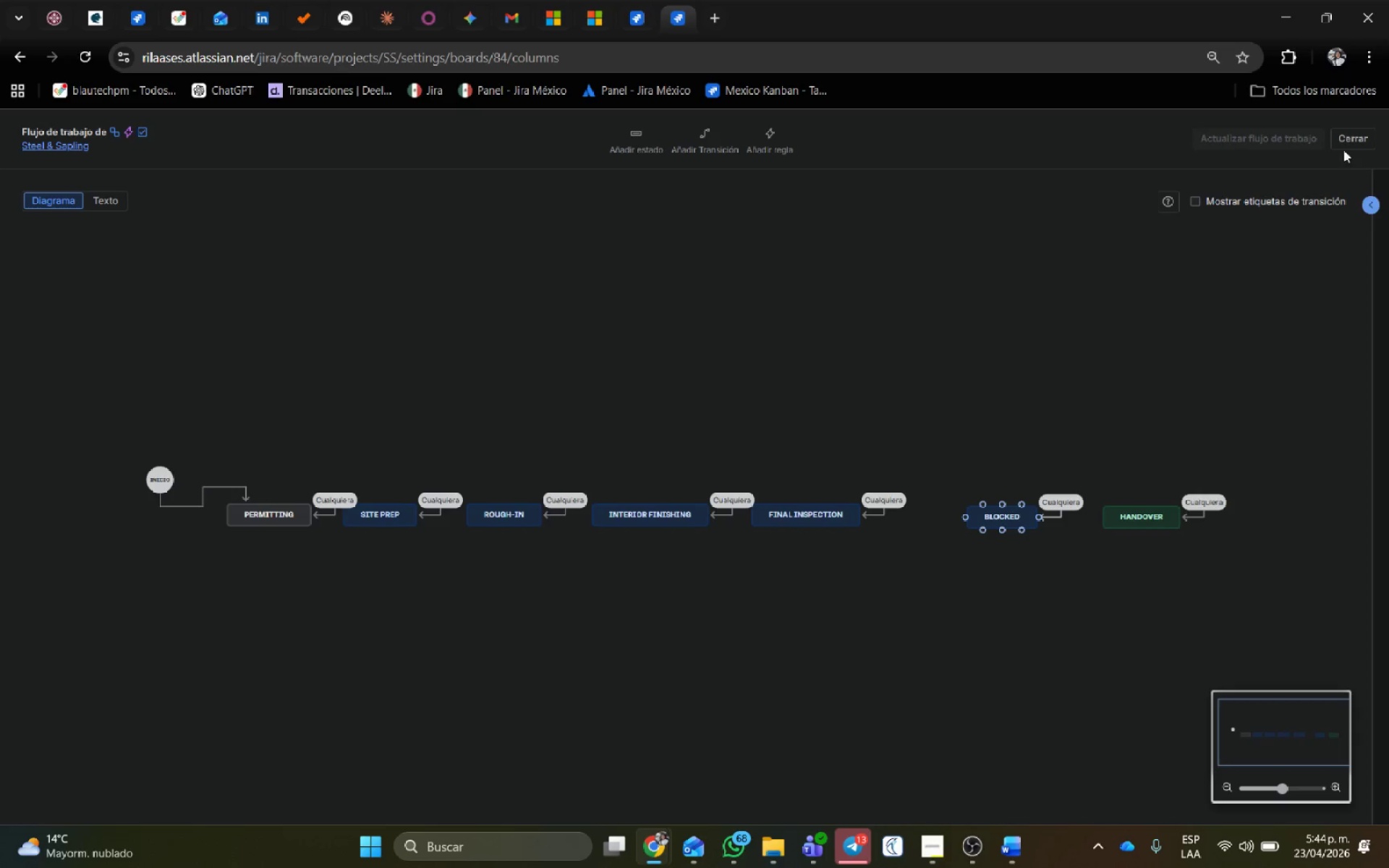 
left_click([1349, 133])
 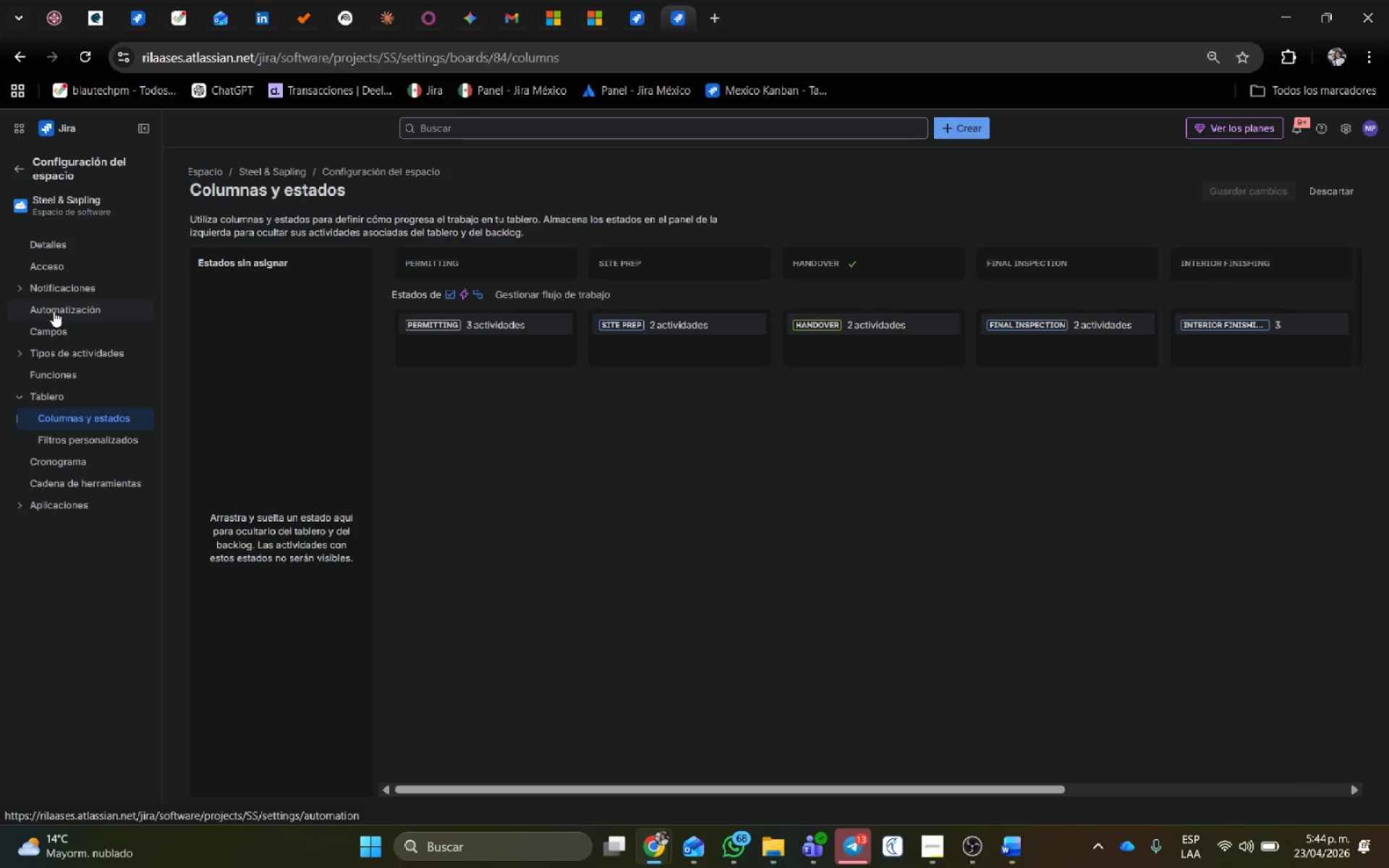 
left_click([58, 334])
 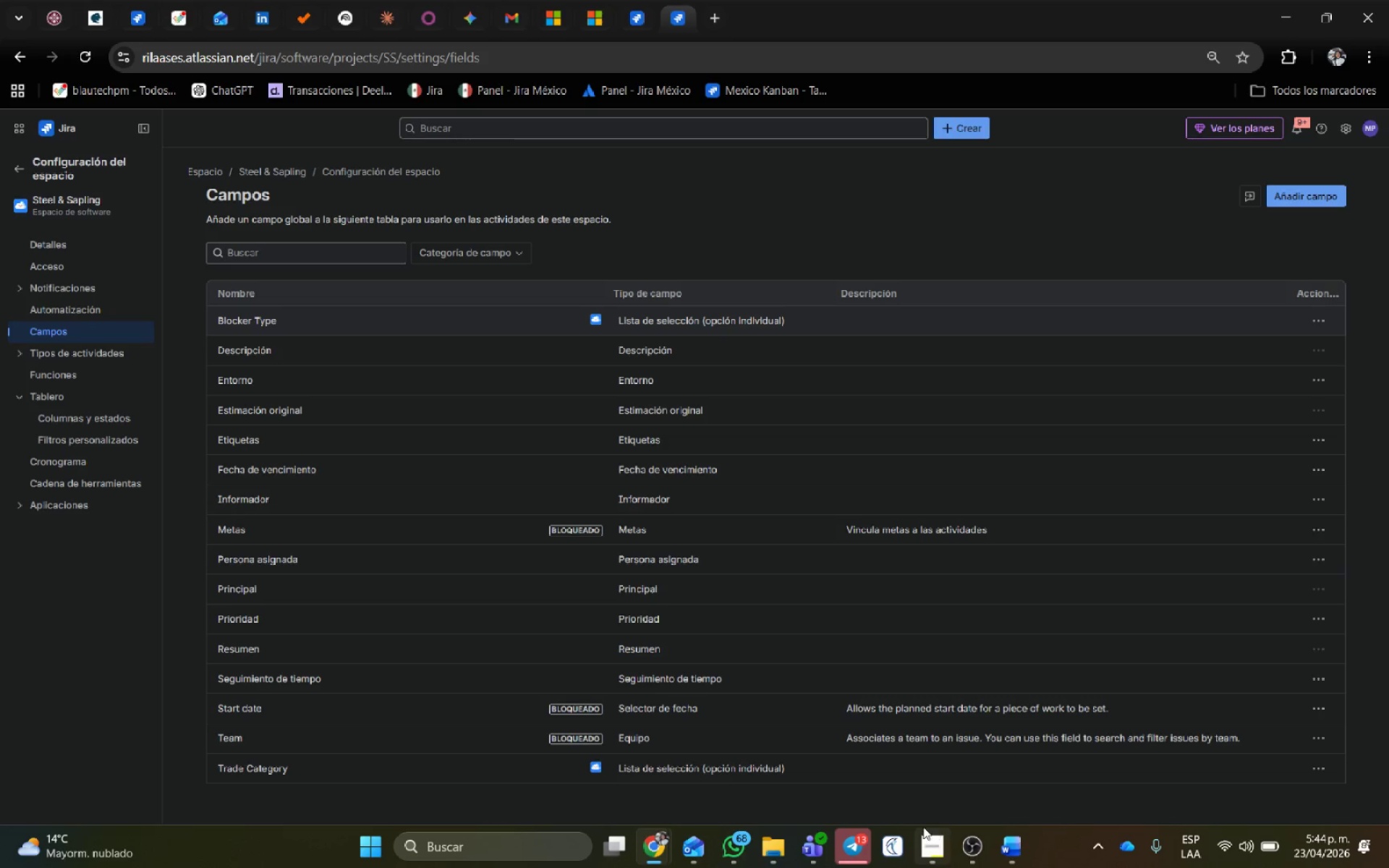 
left_click([926, 847])